 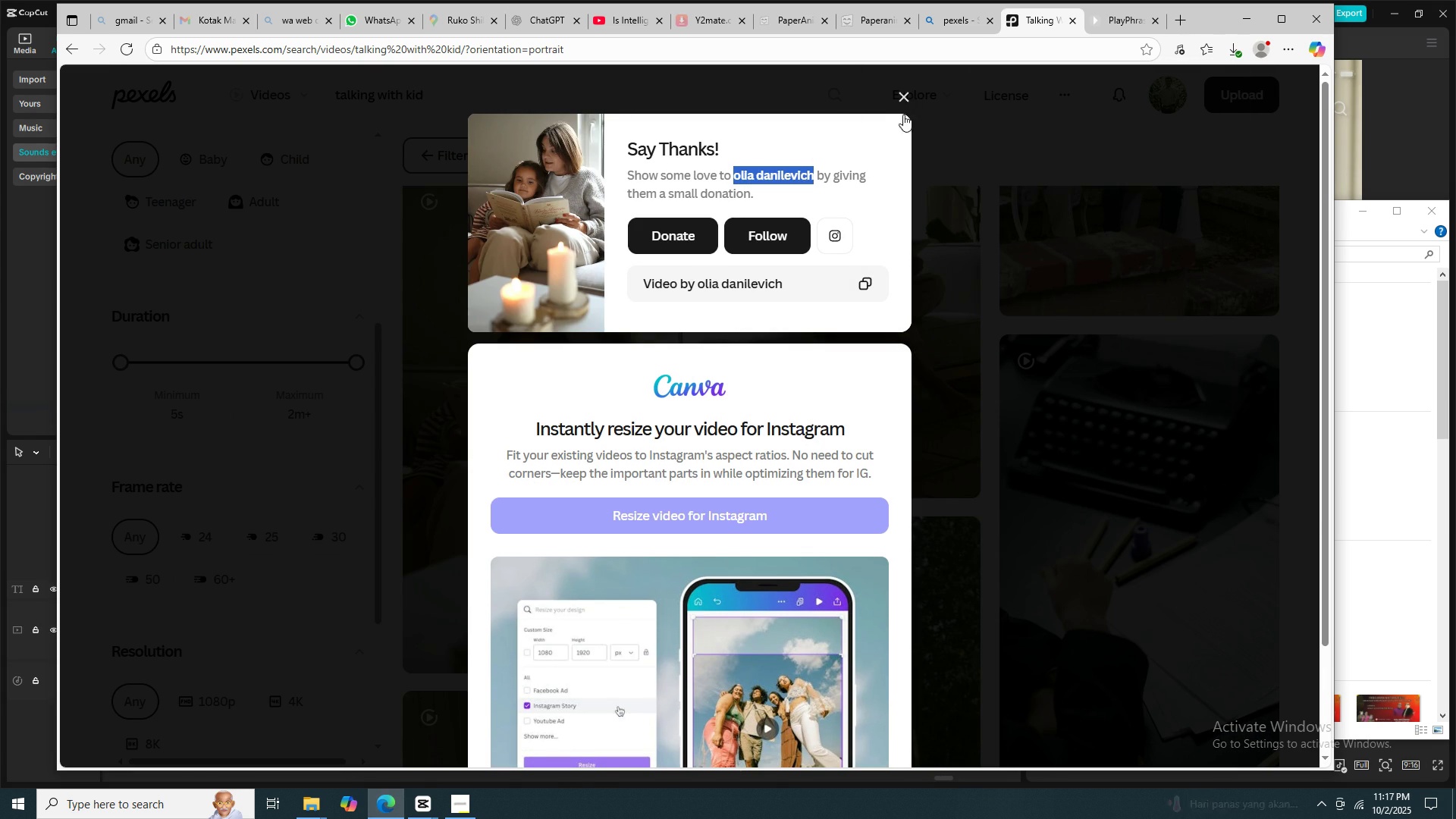 
left_click([321, 815])
 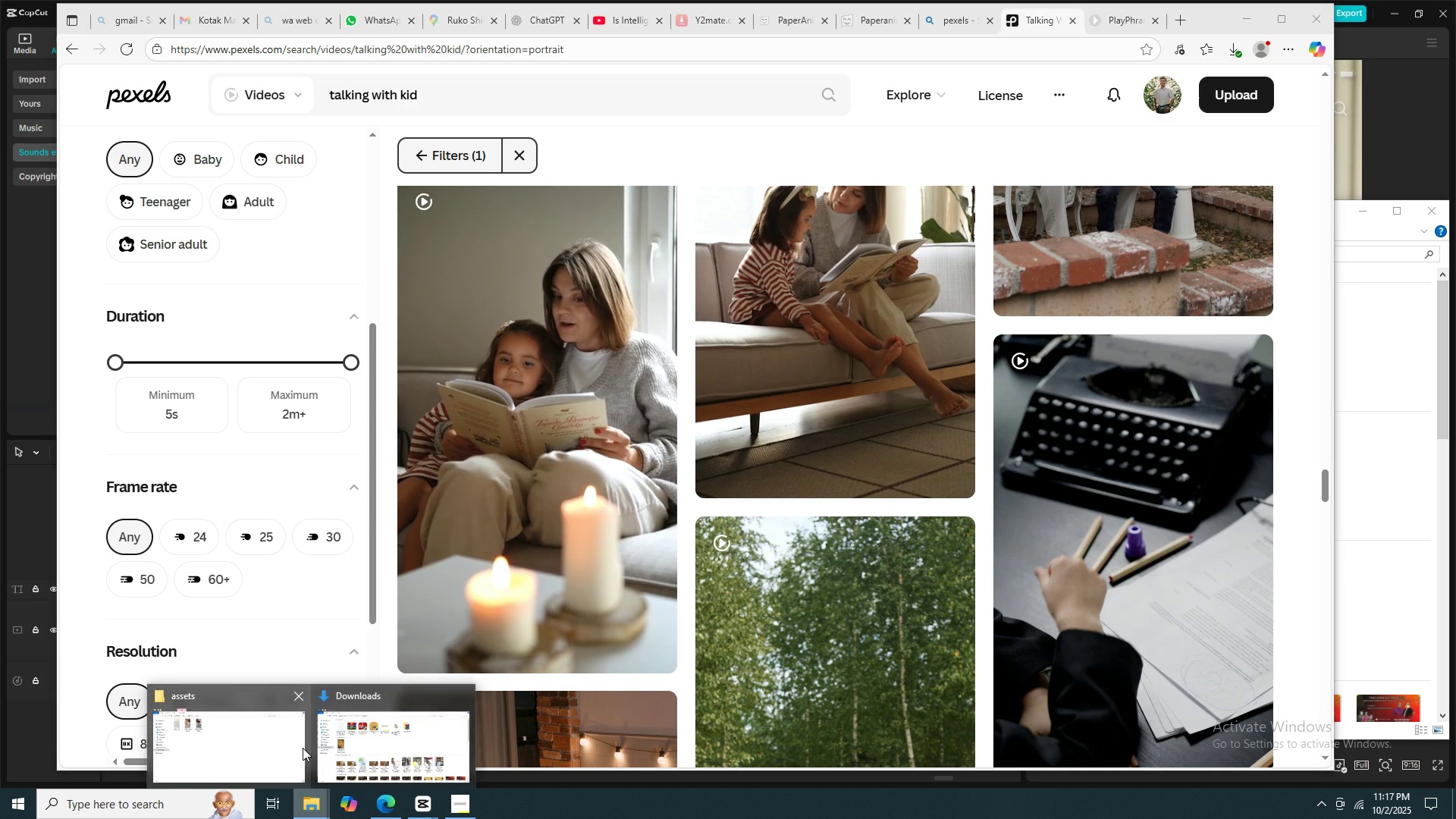 
left_click([370, 723])
 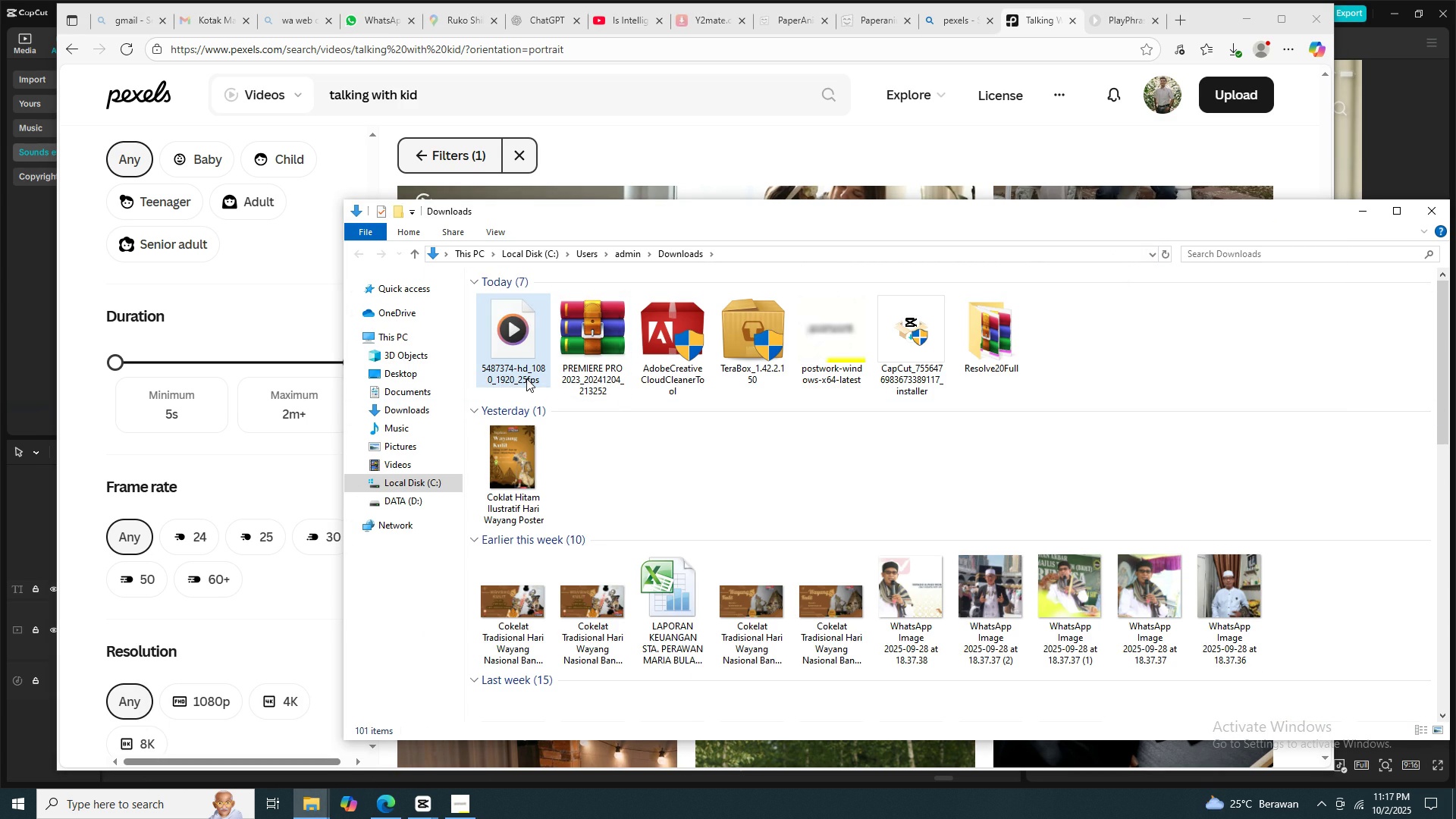 
left_click([520, 375])
 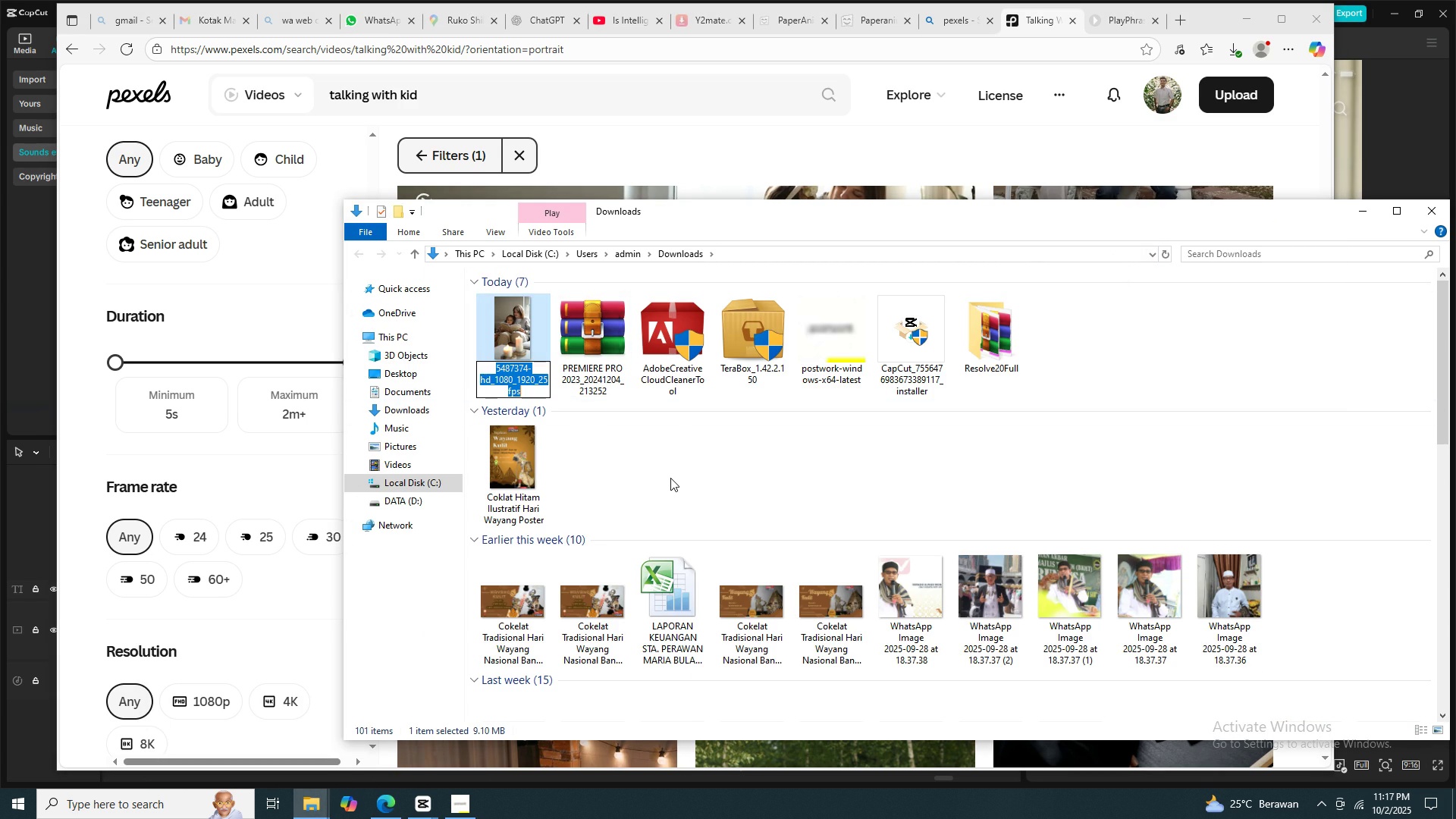 
type(pexels_)